 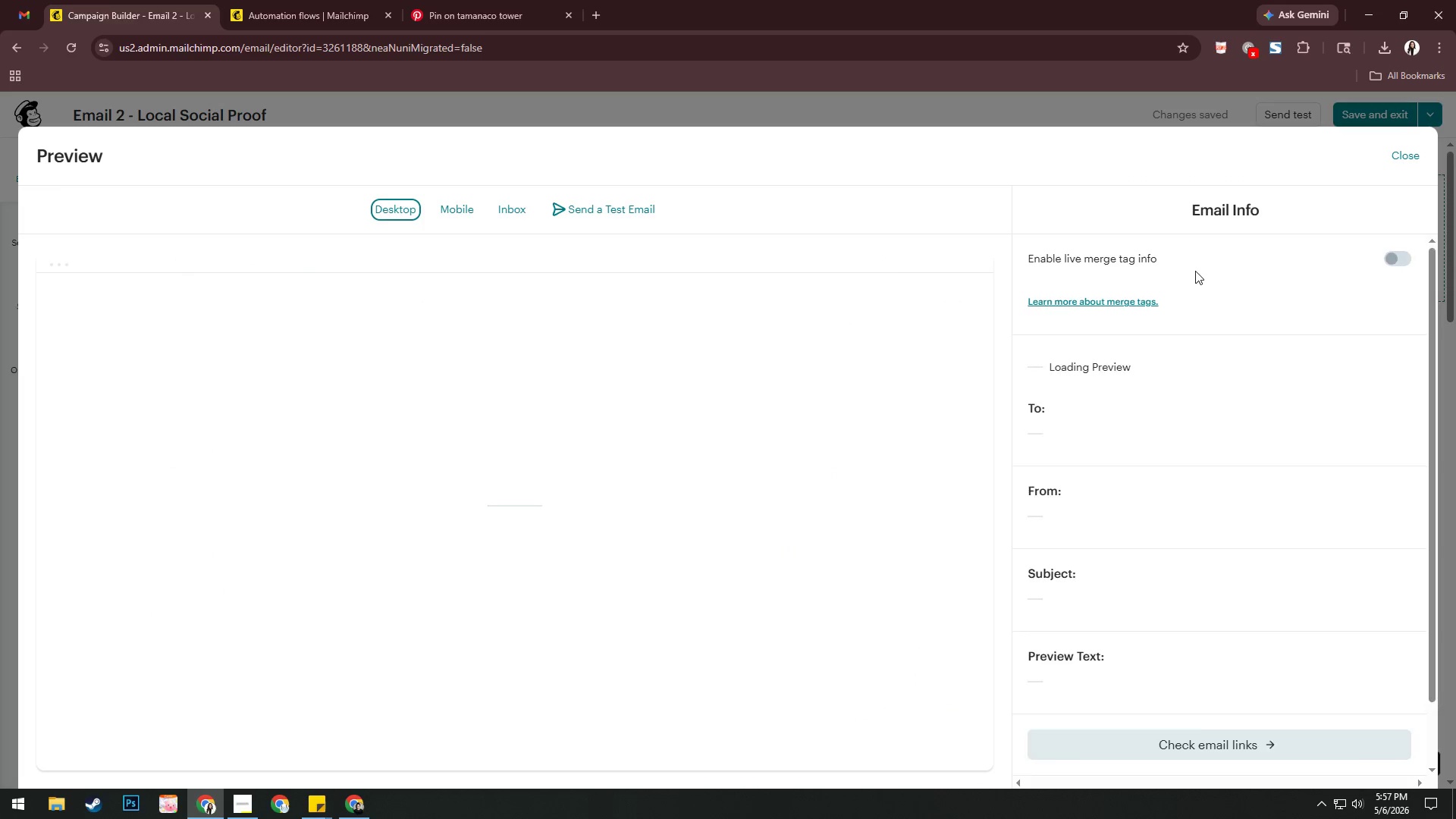 
left_click([1392, 262])
 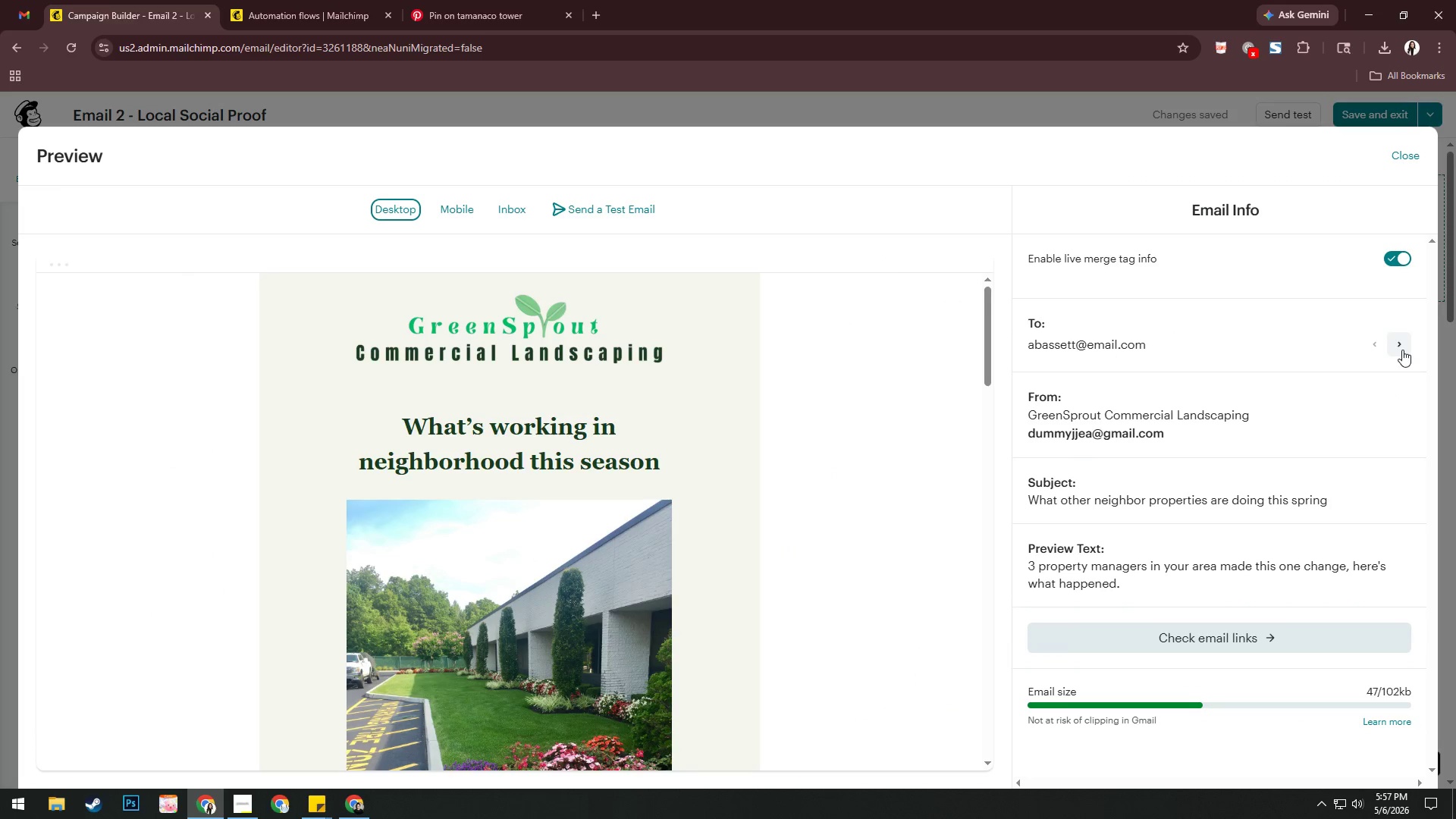 
scroll: coordinate [681, 493], scroll_direction: down, amount: 9.0
 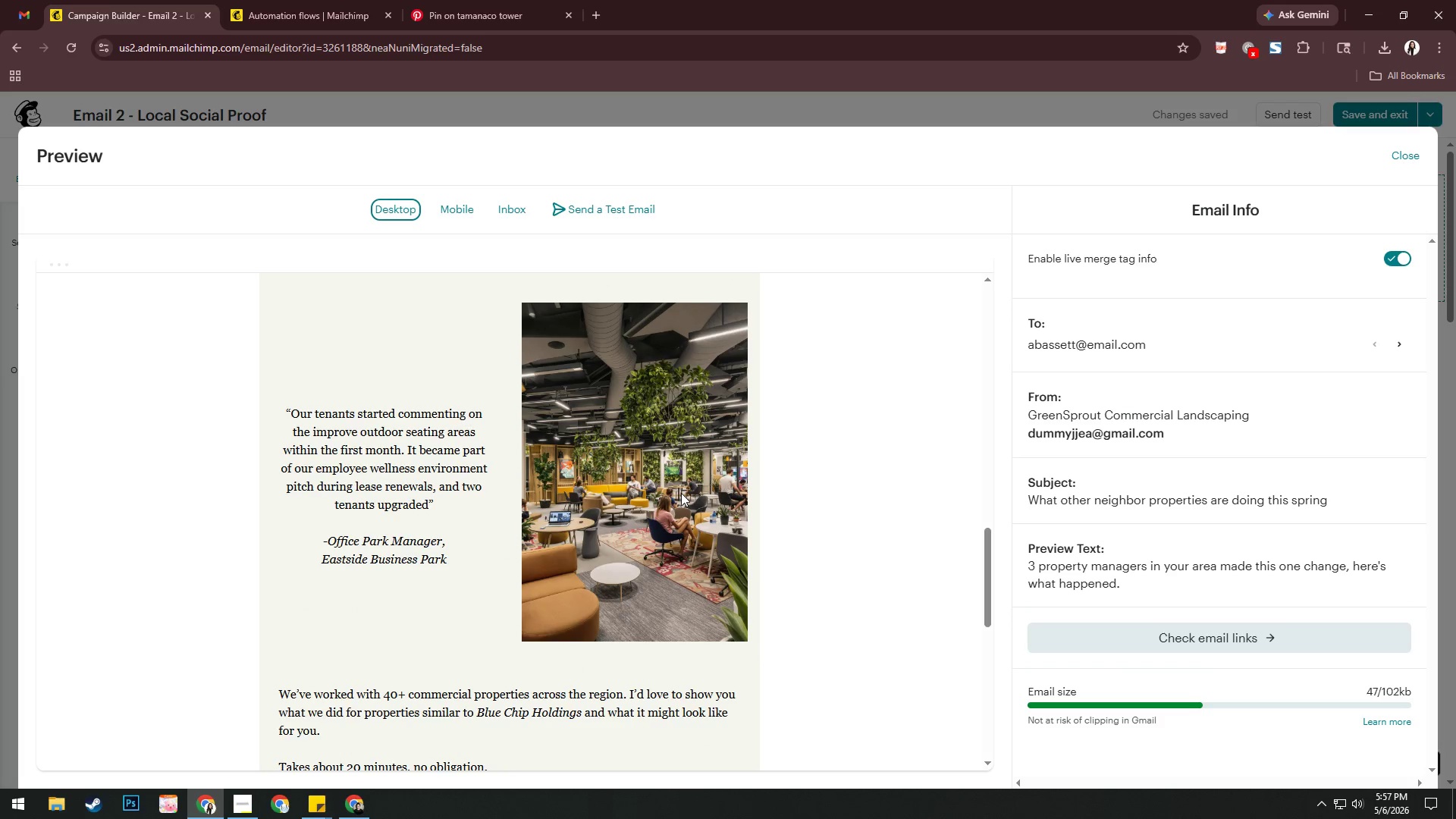 
scroll: coordinate [681, 493], scroll_direction: up, amount: 9.0
 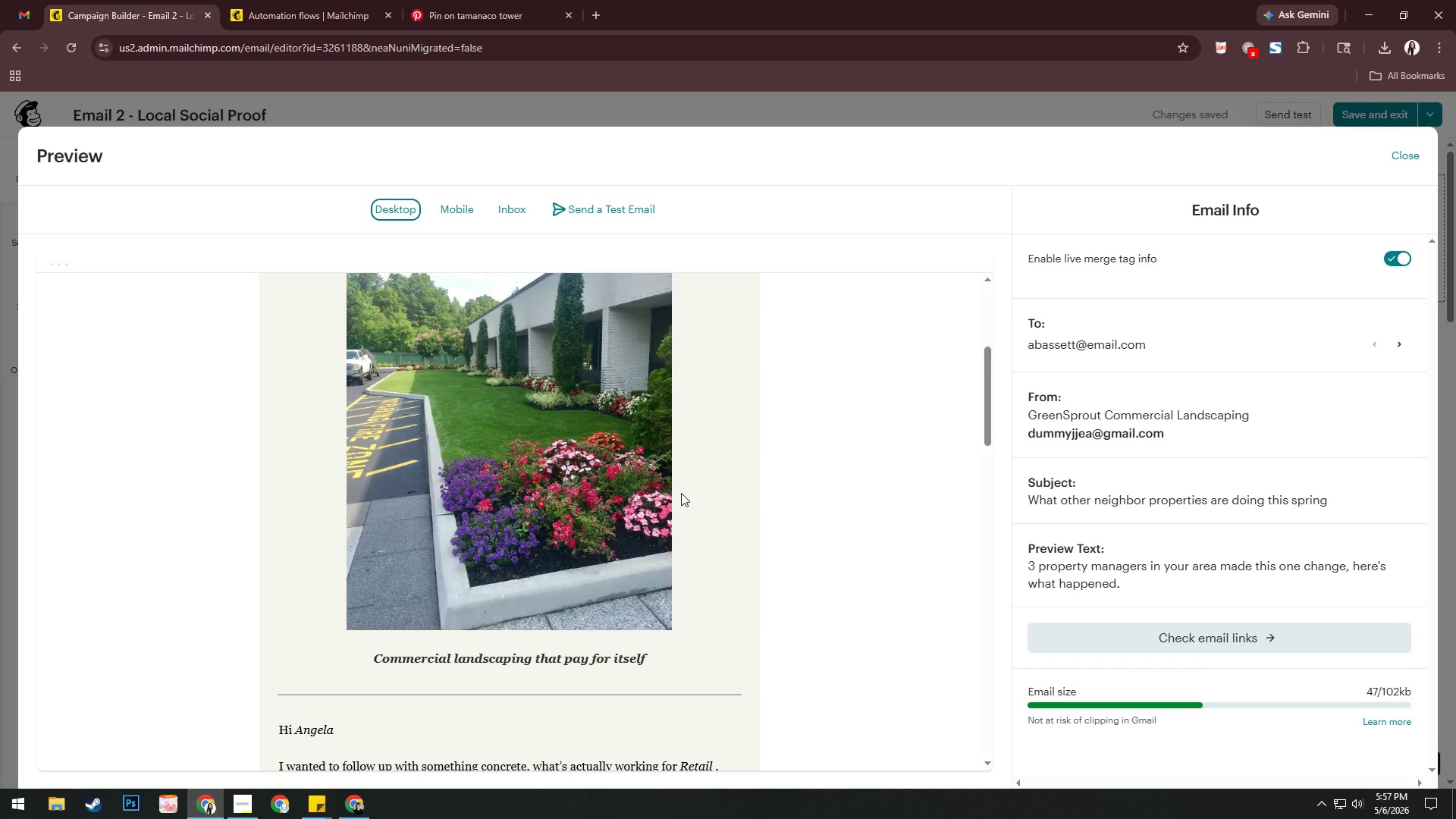 
scroll: coordinate [681, 493], scroll_direction: down, amount: 2.0
 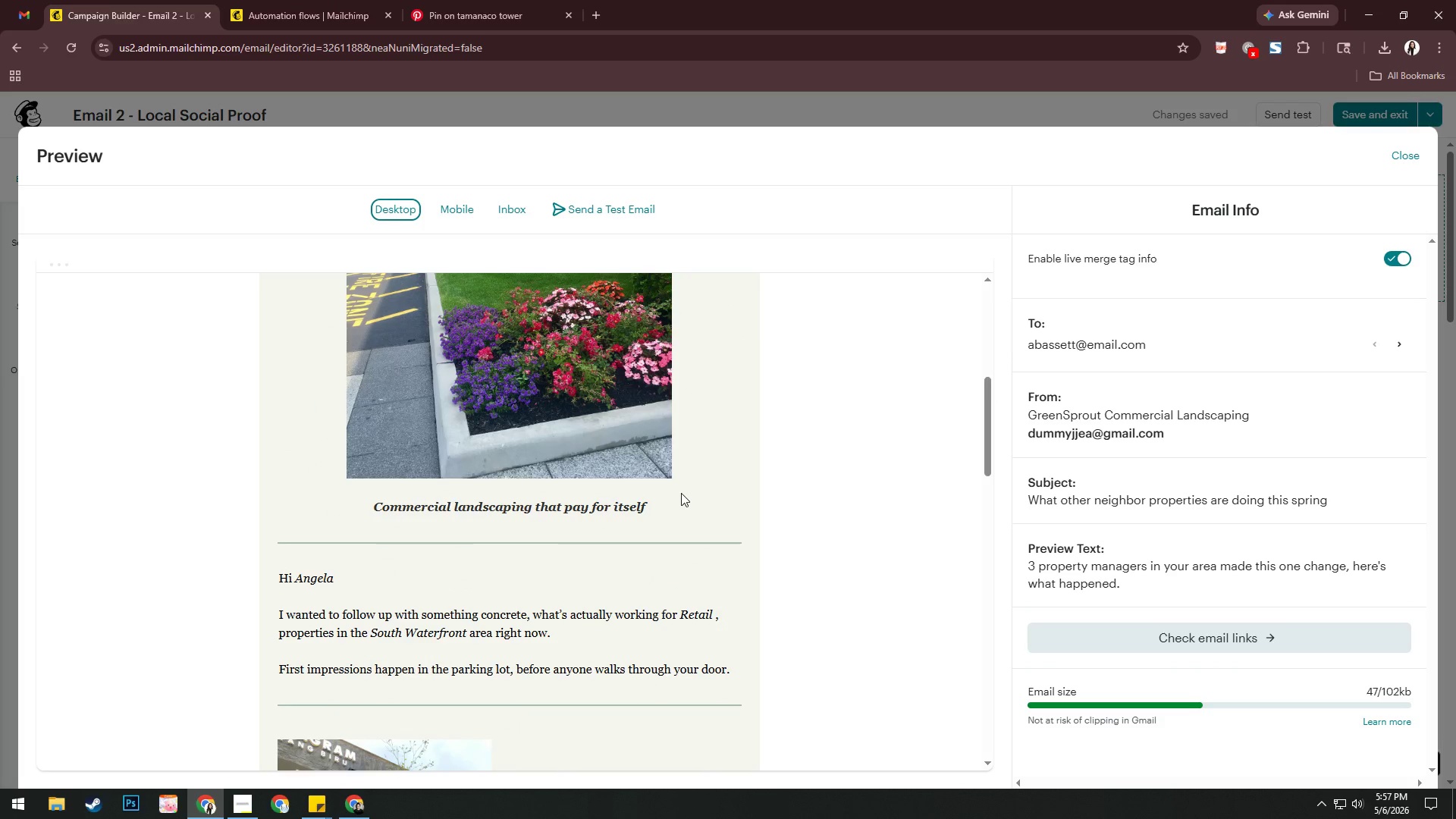 
scroll: coordinate [682, 486], scroll_direction: up, amount: 5.0
 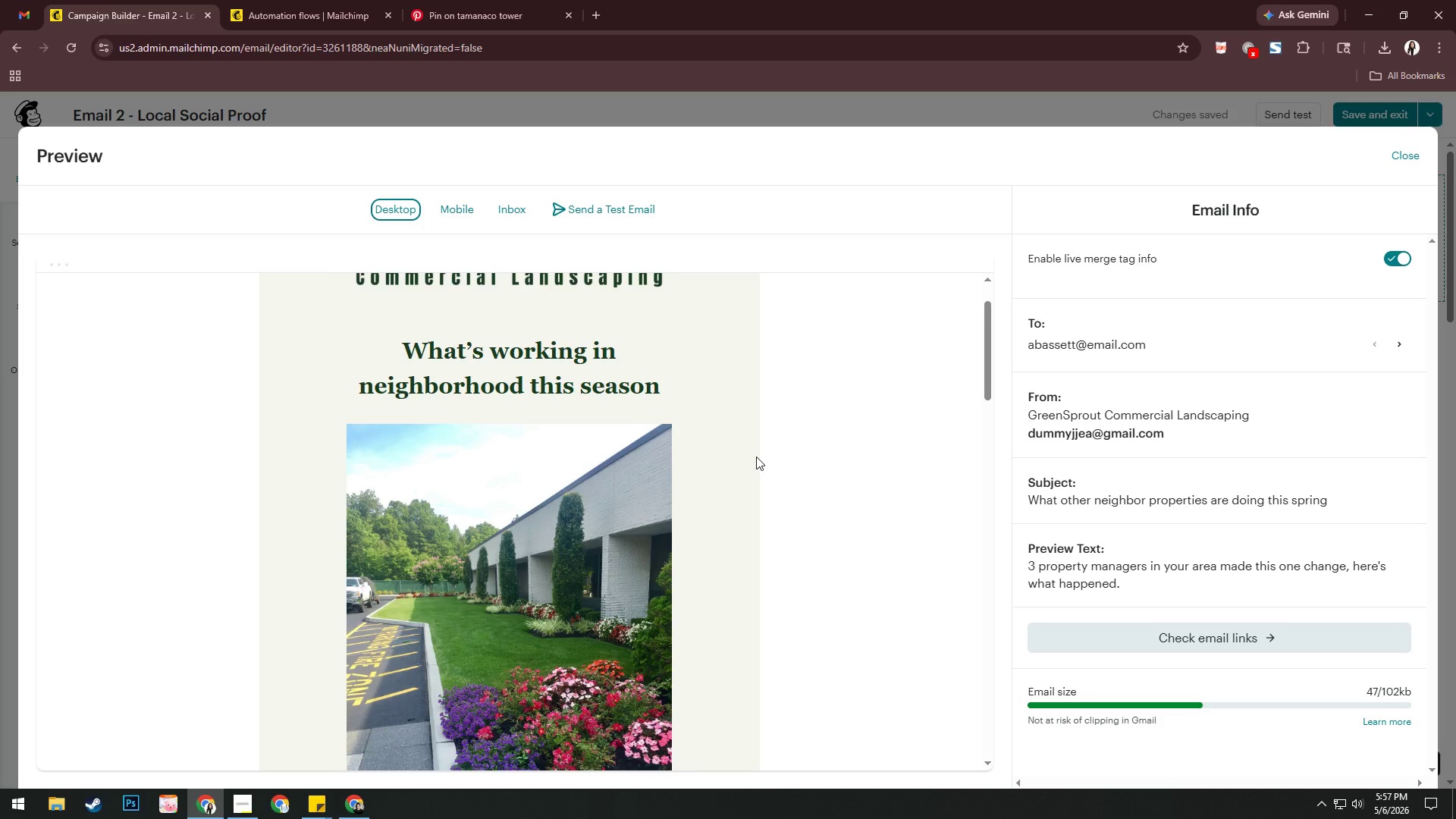 
wait(6.37)
 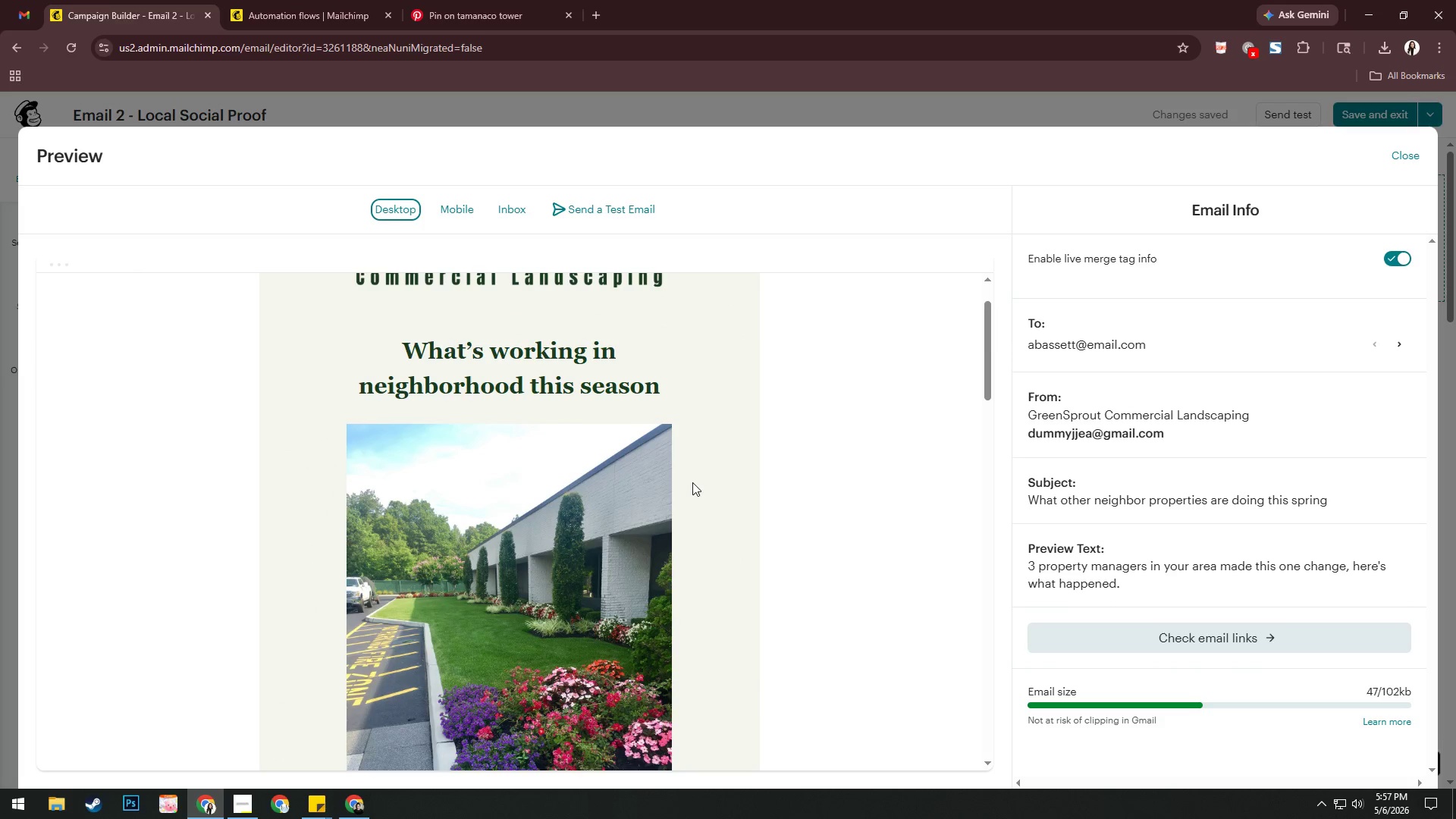 
scroll: coordinate [756, 457], scroll_direction: down, amount: 4.0
 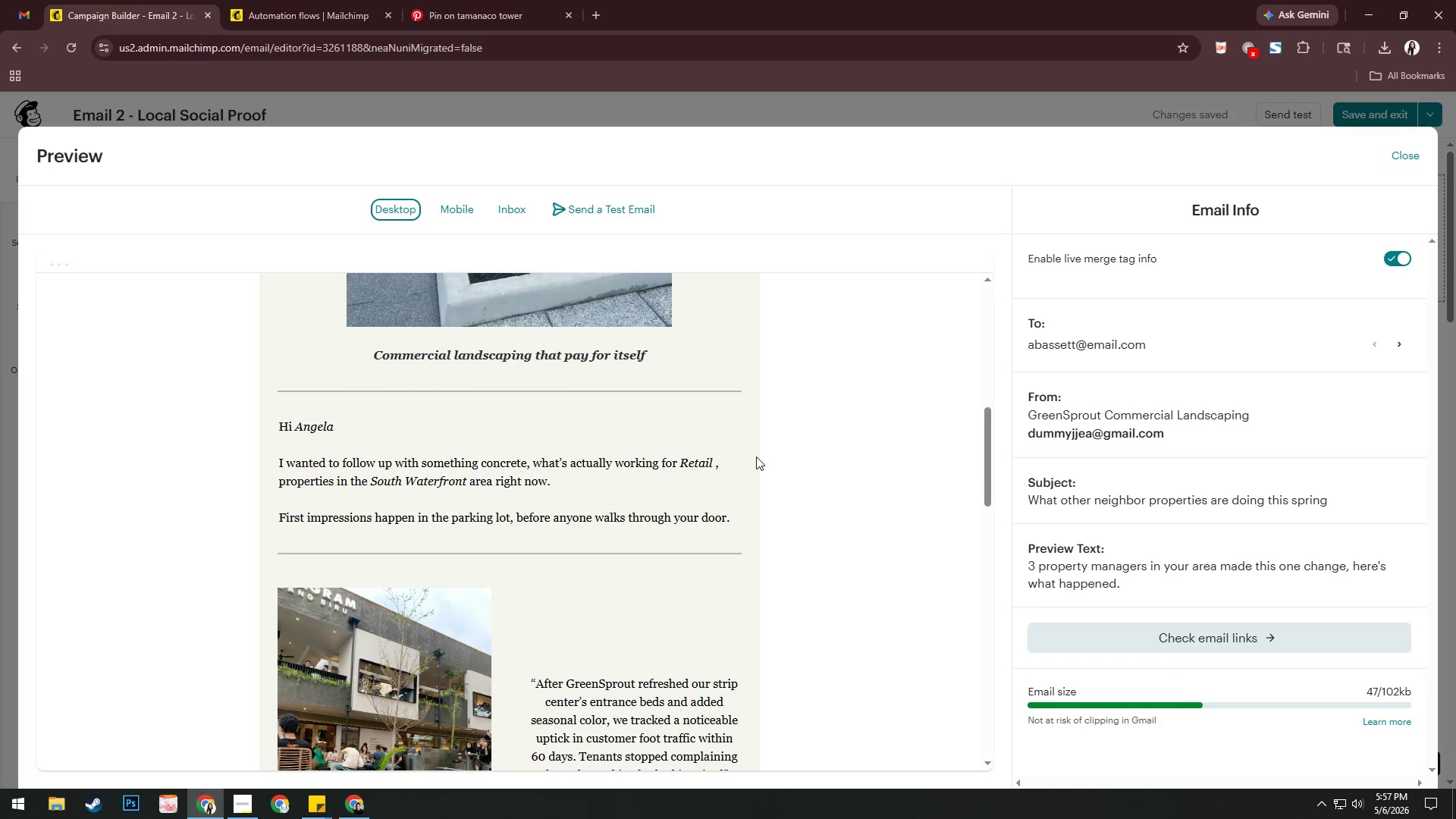 
key(Alt+AltLeft)
 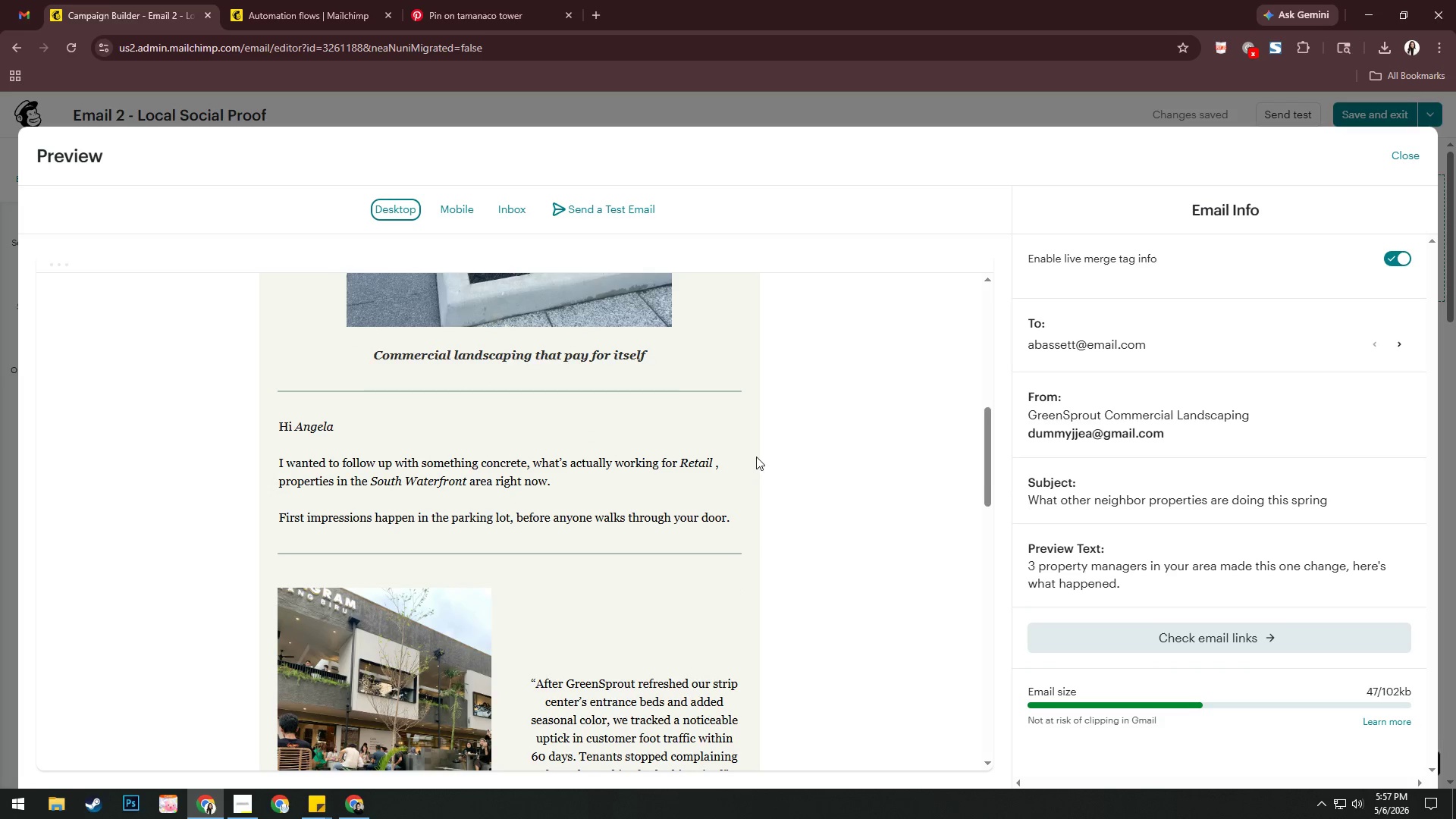 
key(Alt+Tab)